 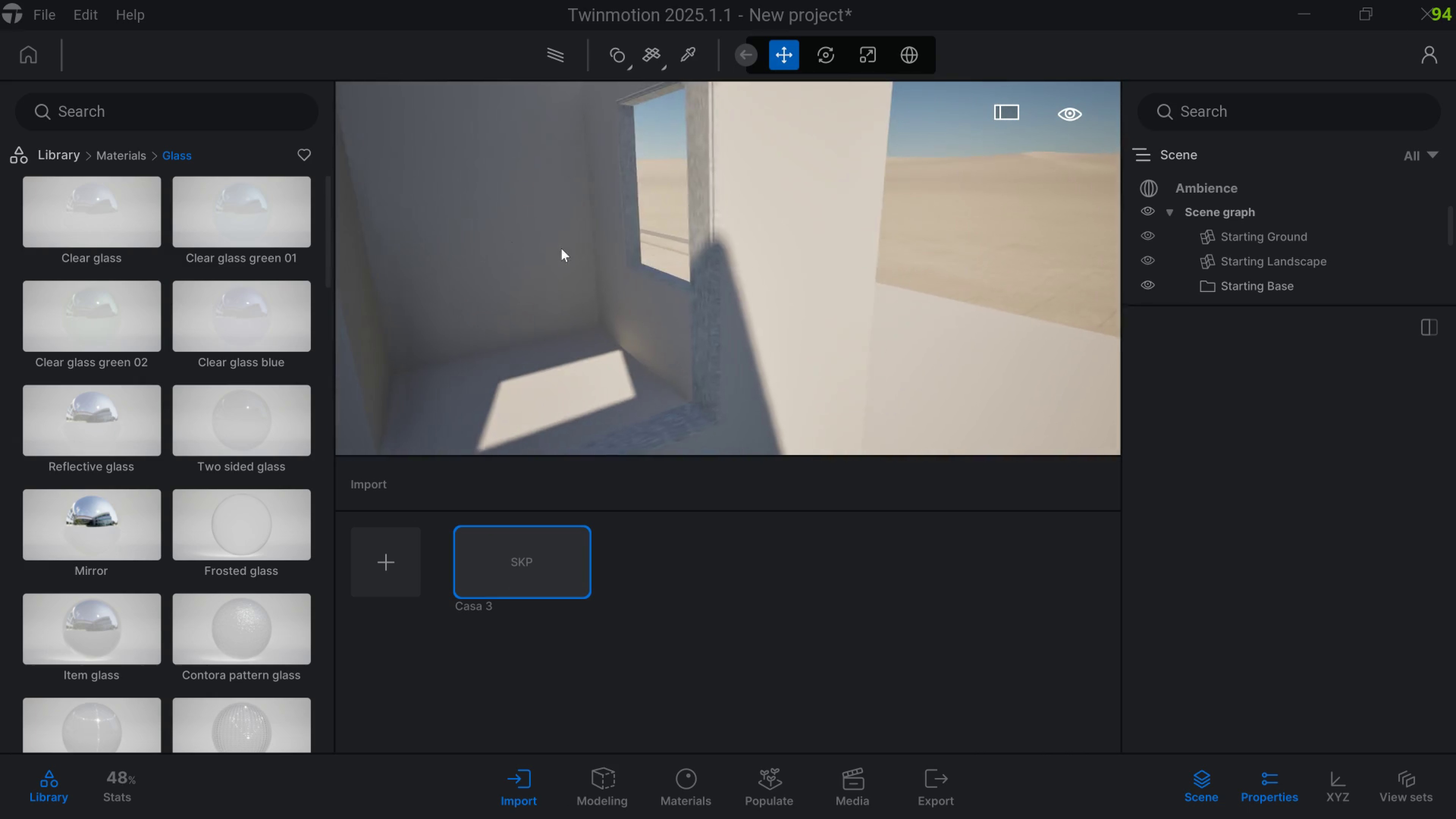 
key(Meta+MetaLeft)
 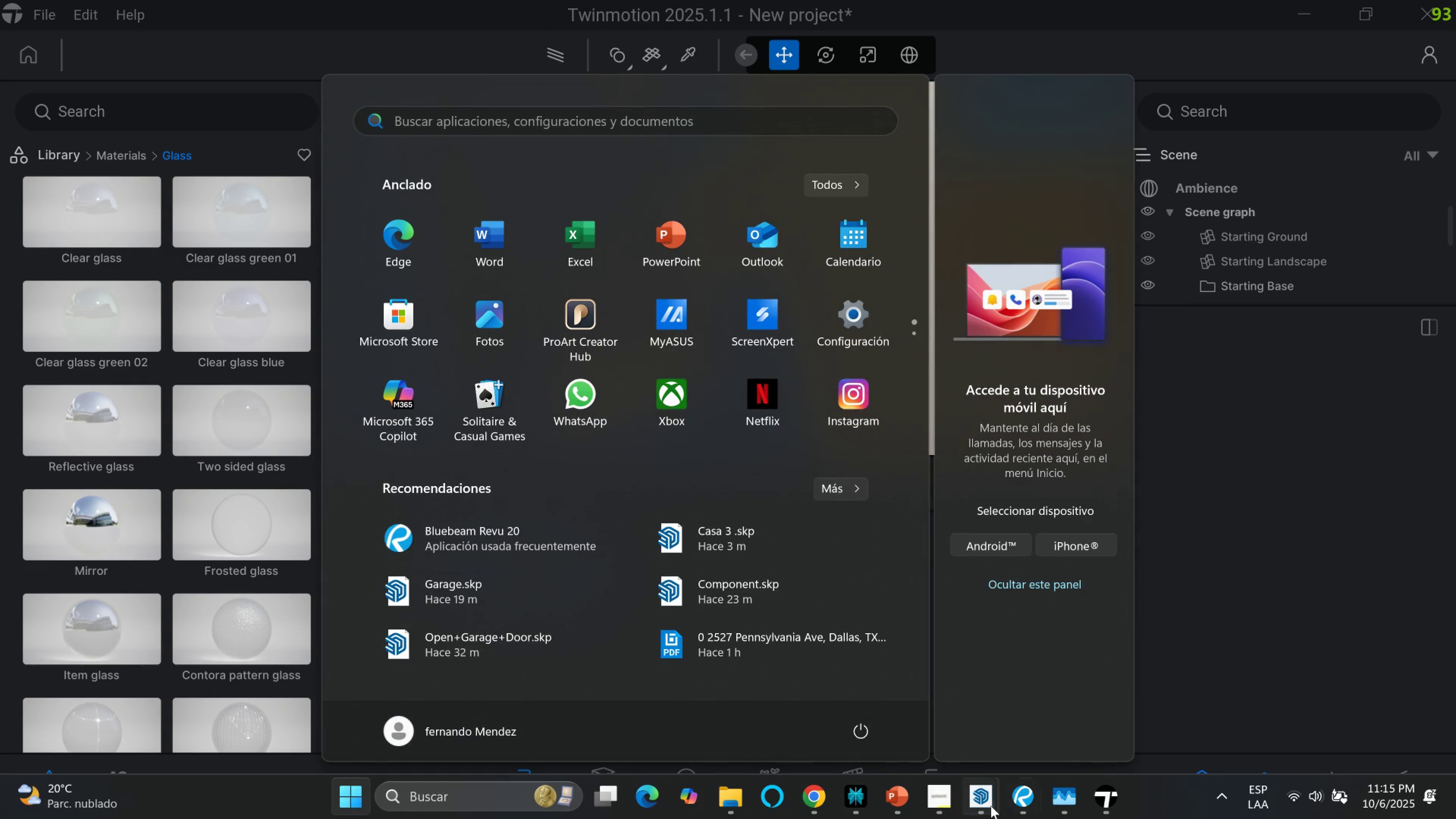 
left_click([989, 806])
 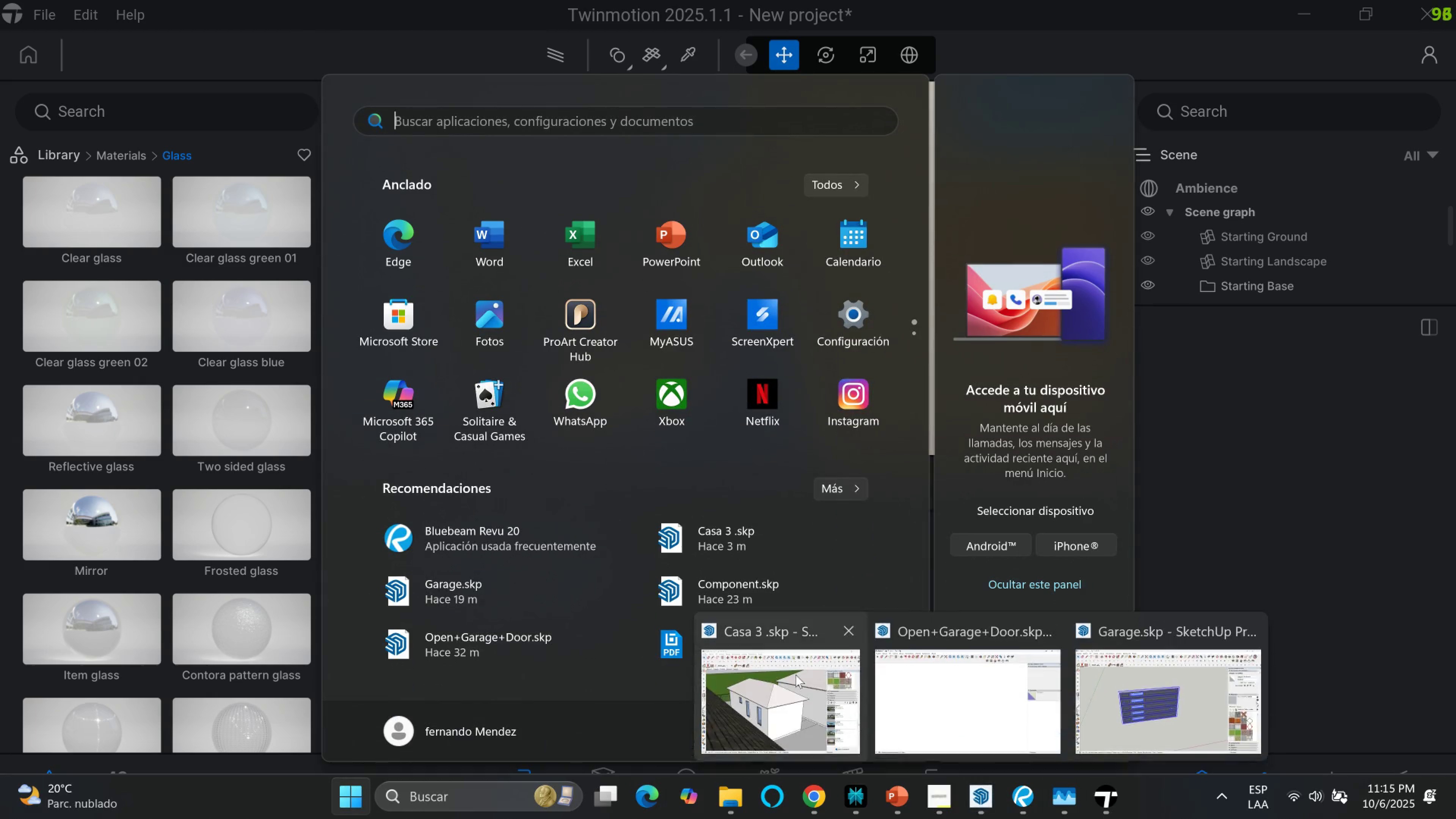 
left_click([795, 675])
 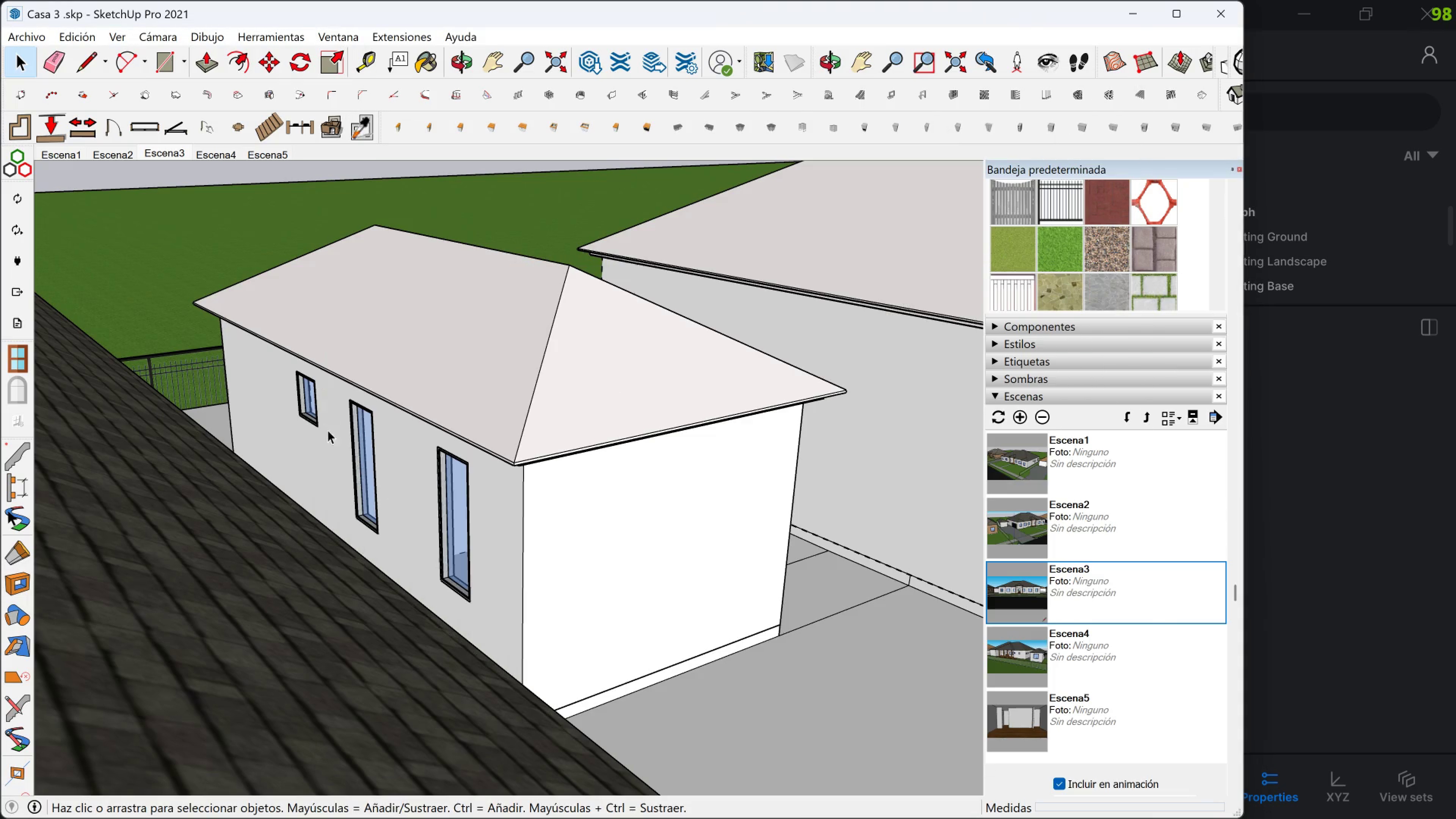 
scroll: coordinate [303, 400], scroll_direction: up, amount: 5.0
 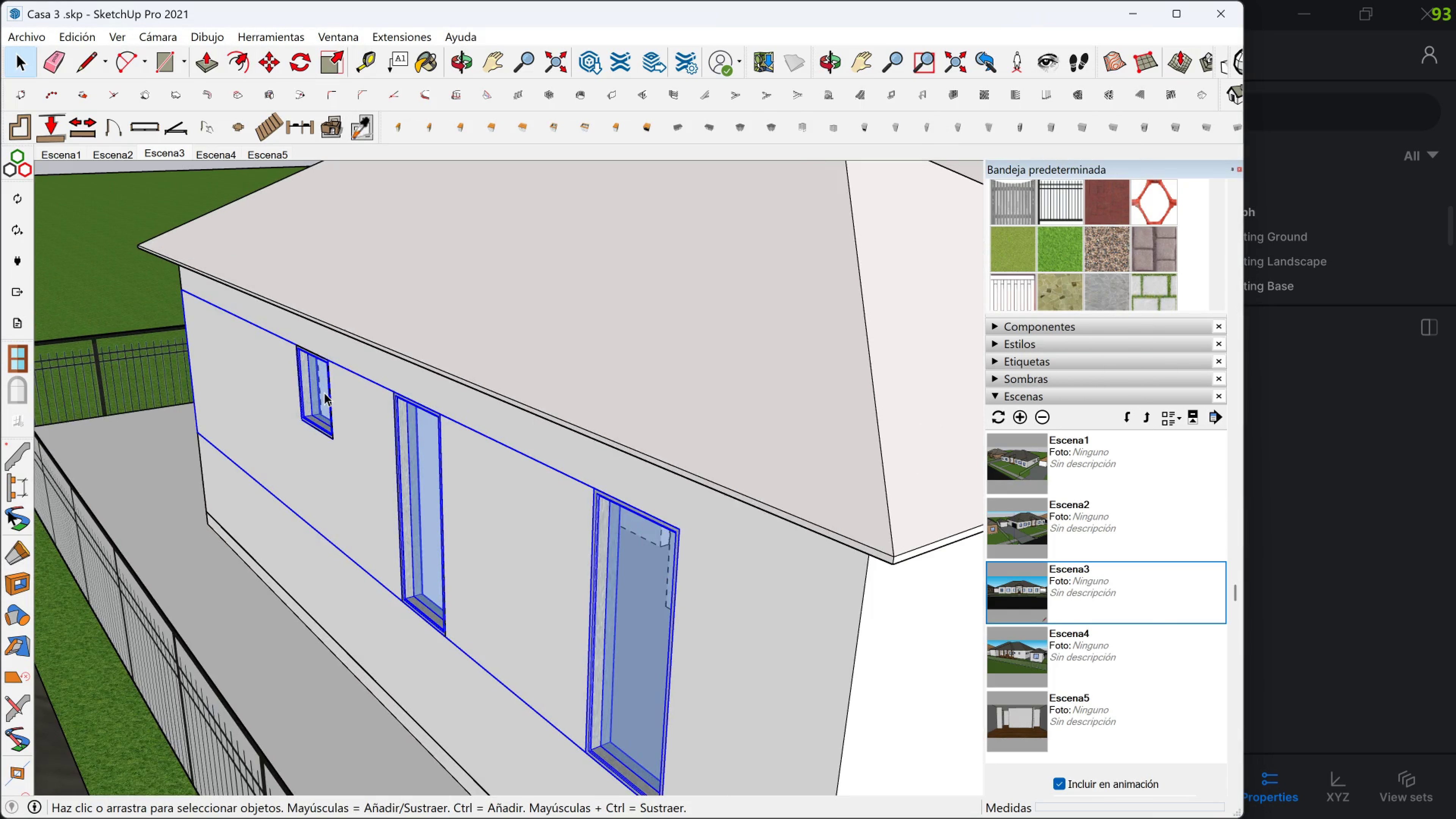 
double_click([324, 392])
 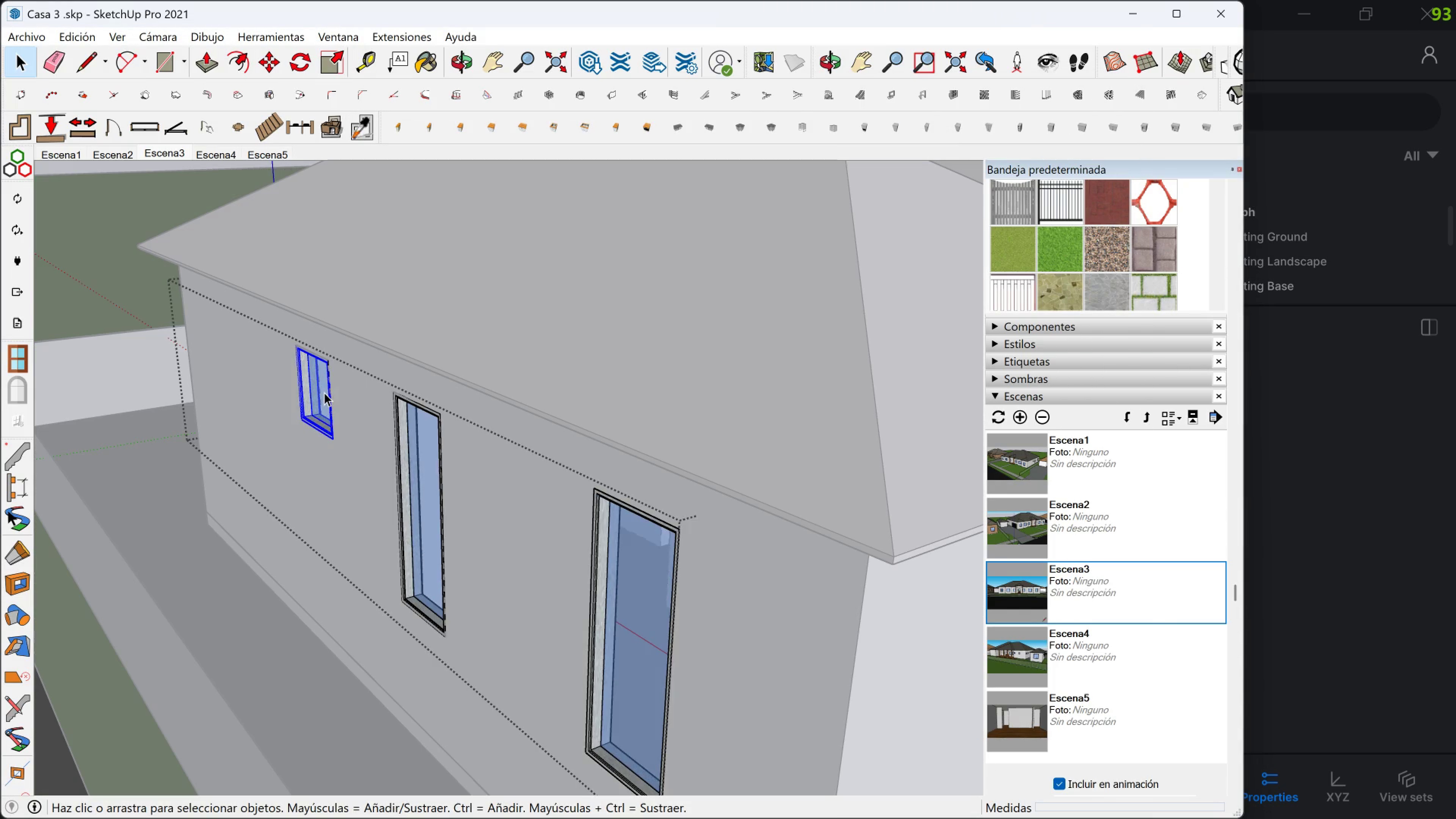 
triple_click([324, 392])
 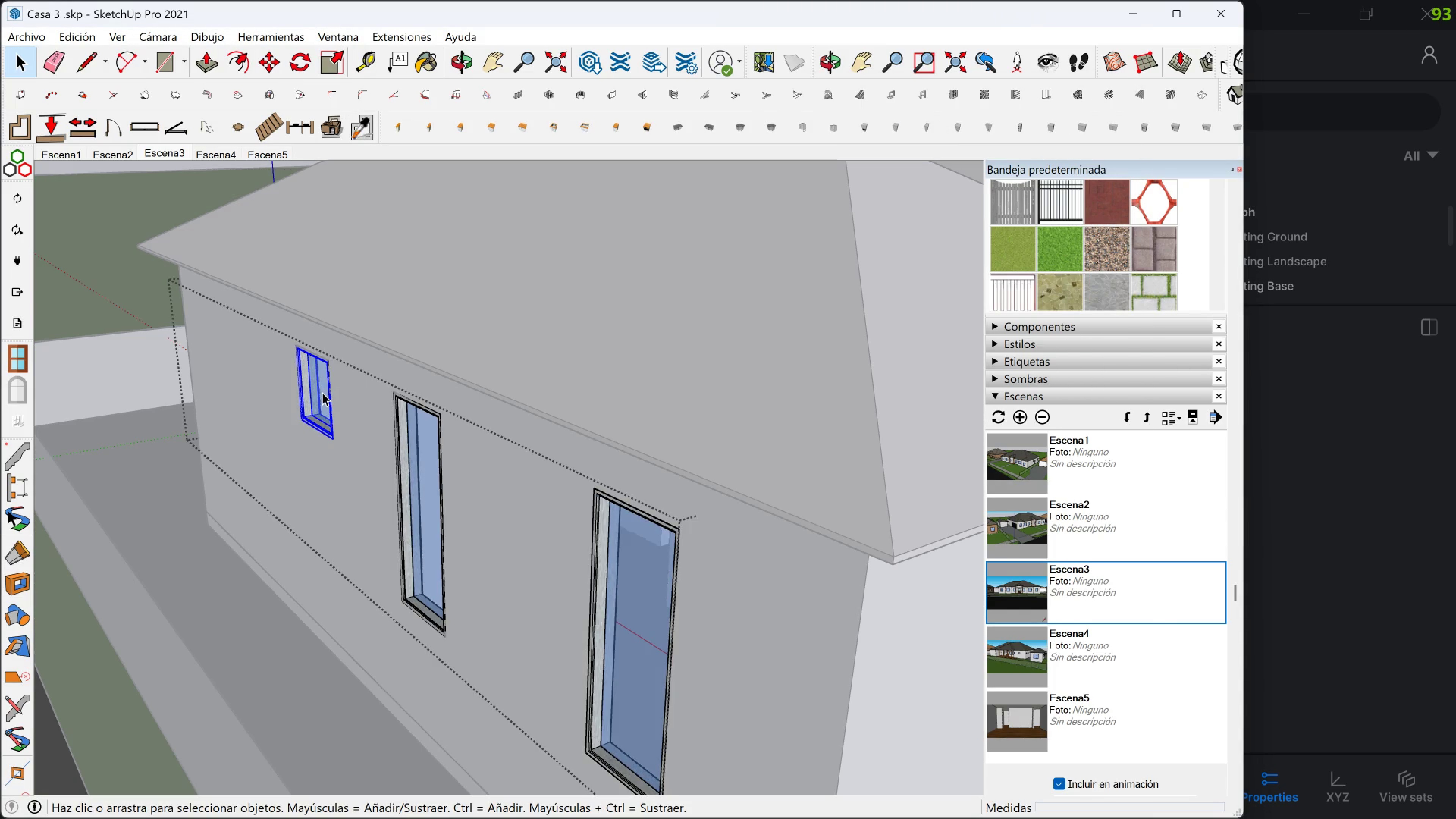 
triple_click([322, 392])
 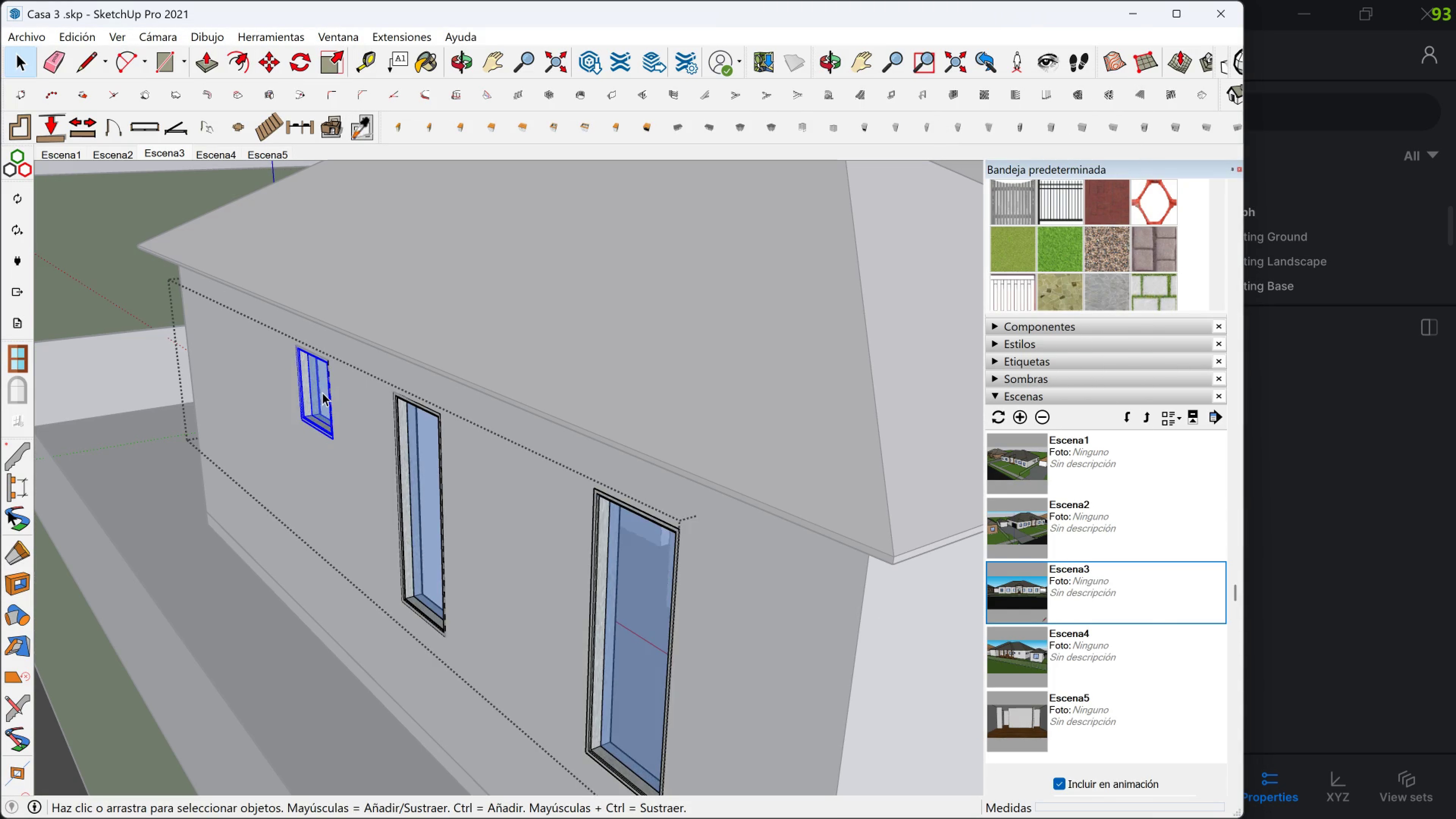 
triple_click([322, 392])
 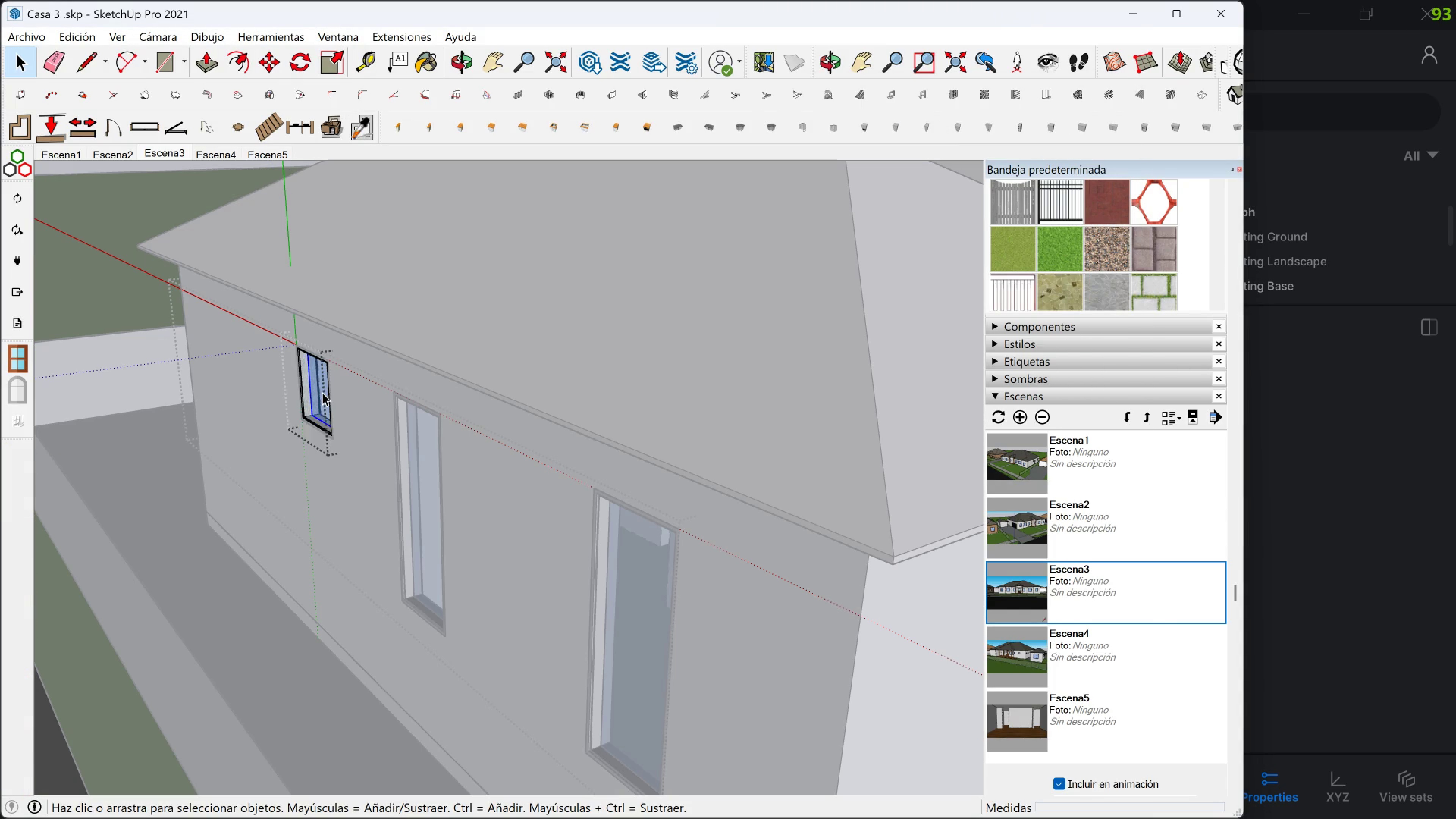 
triple_click([322, 392])
 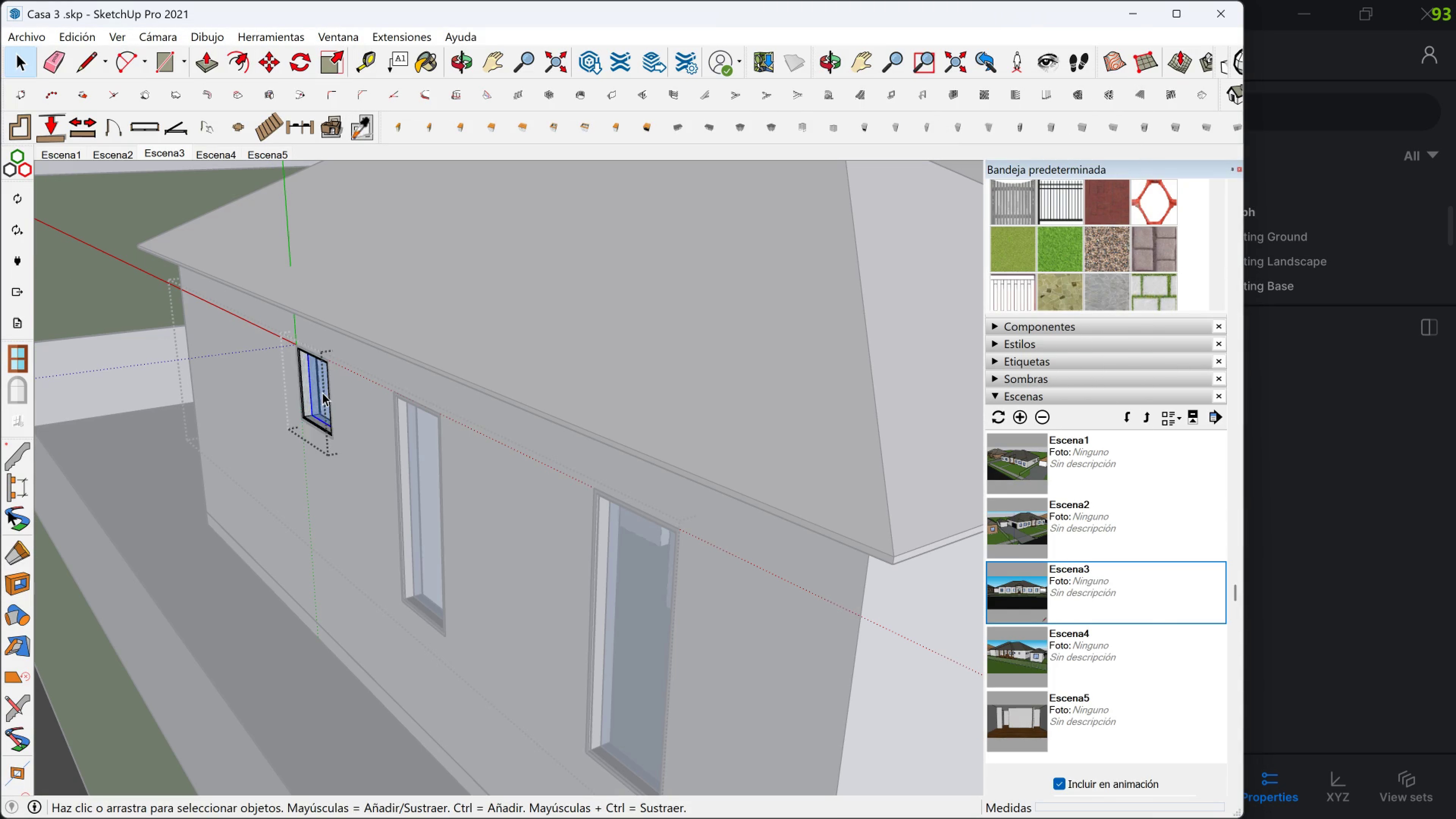 
triple_click([322, 392])
 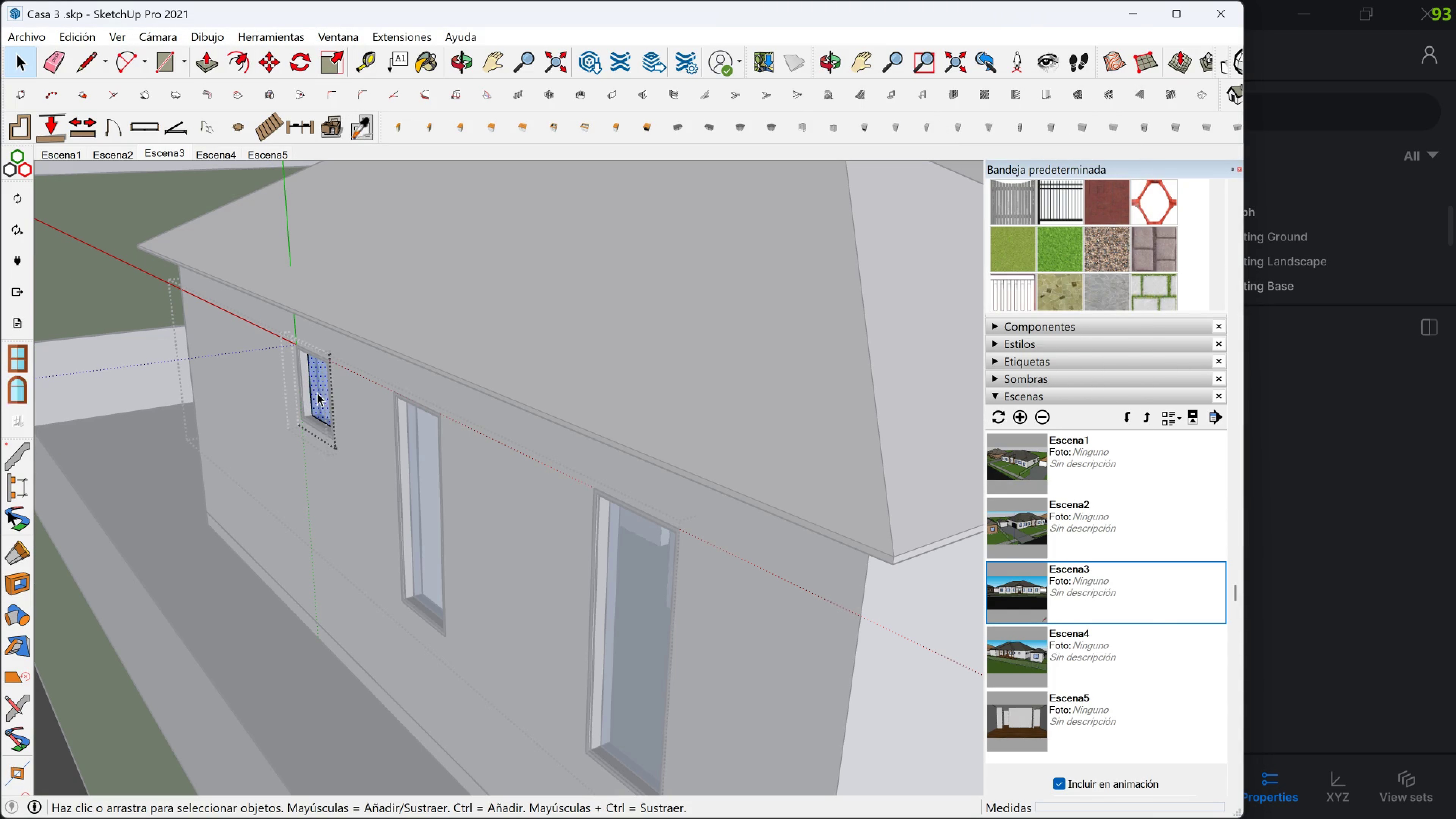 
triple_click([317, 392])
 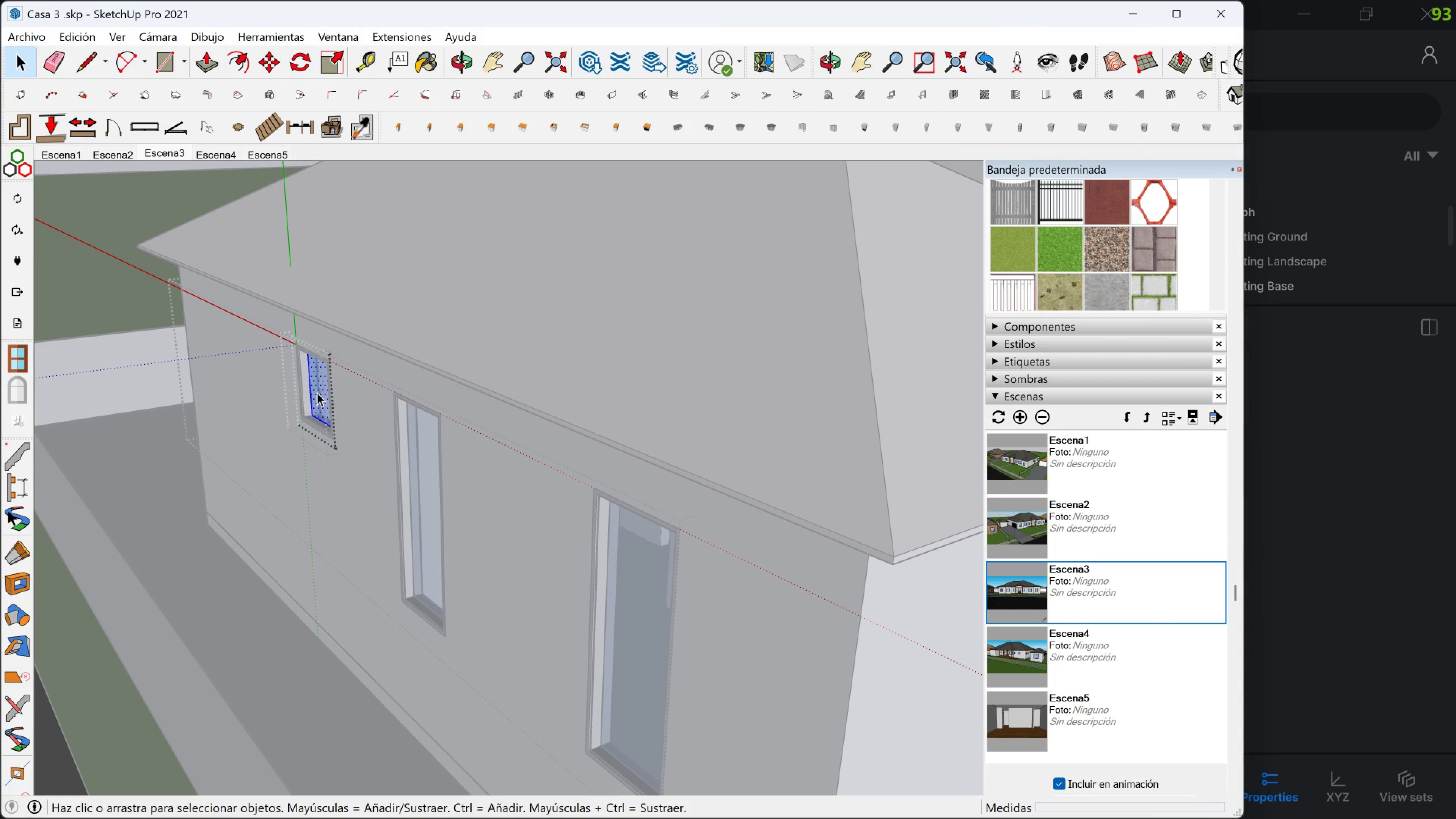 
triple_click([317, 392])
 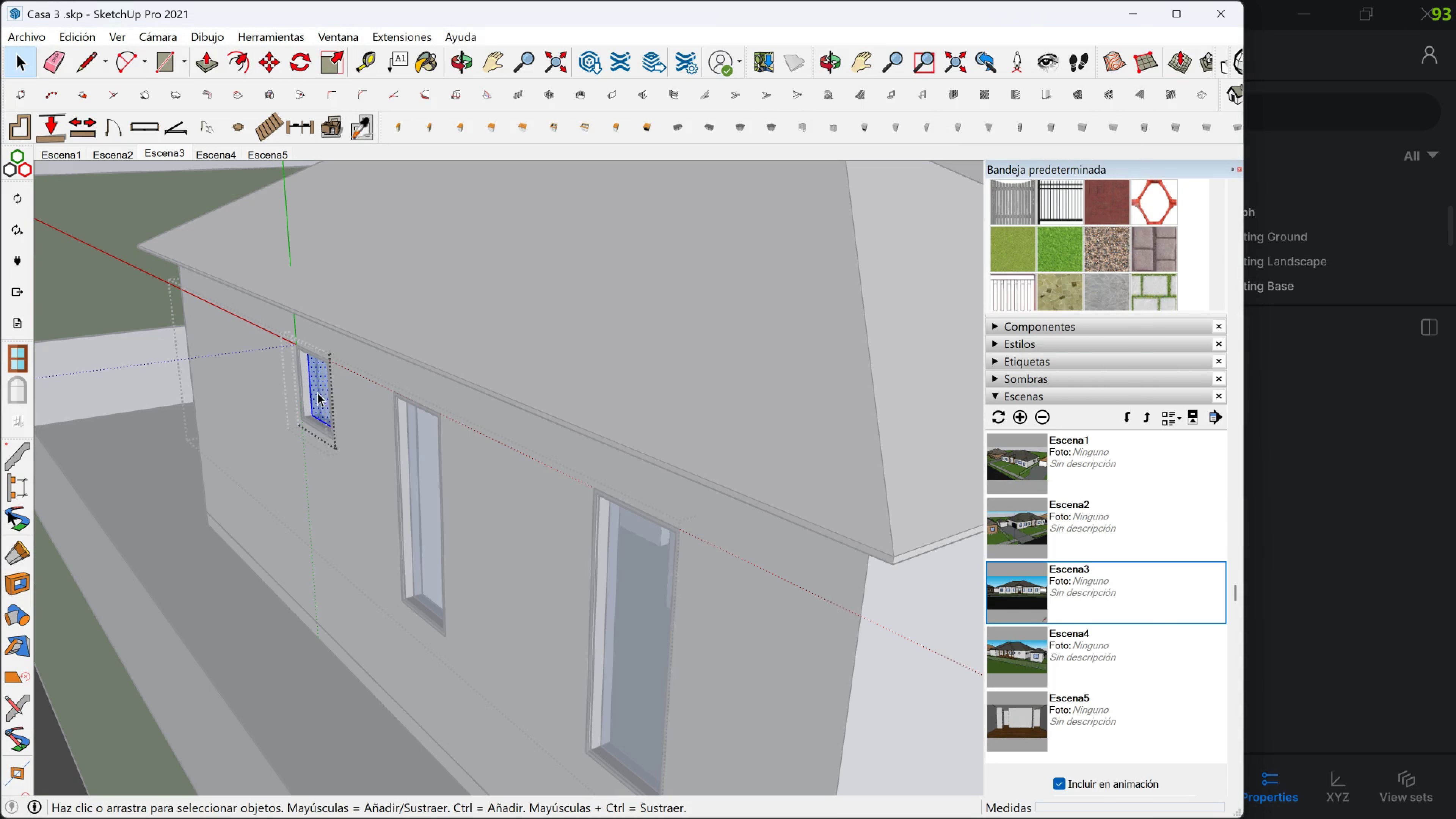 
triple_click([317, 392])
 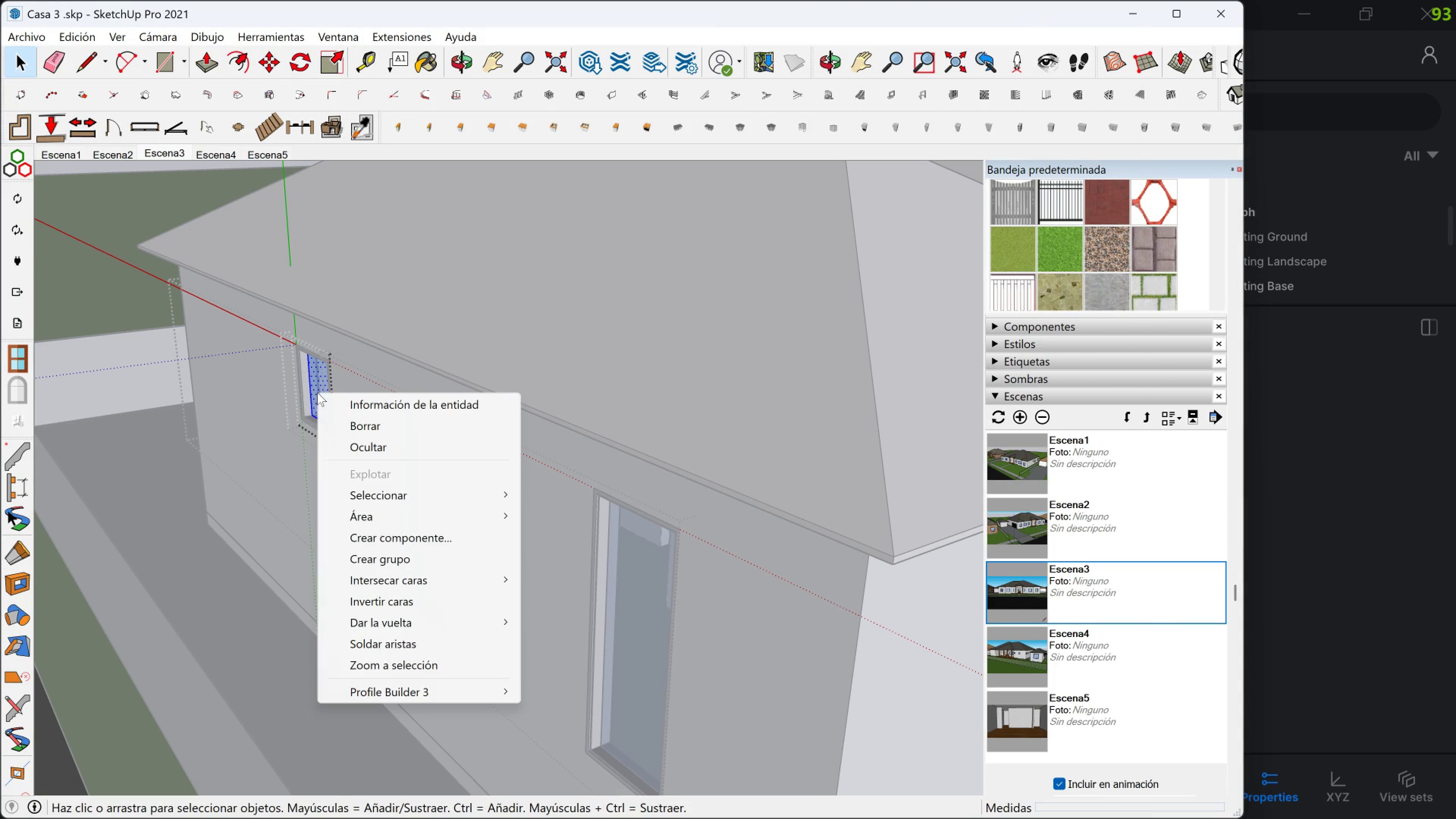 
double_click([317, 392])
 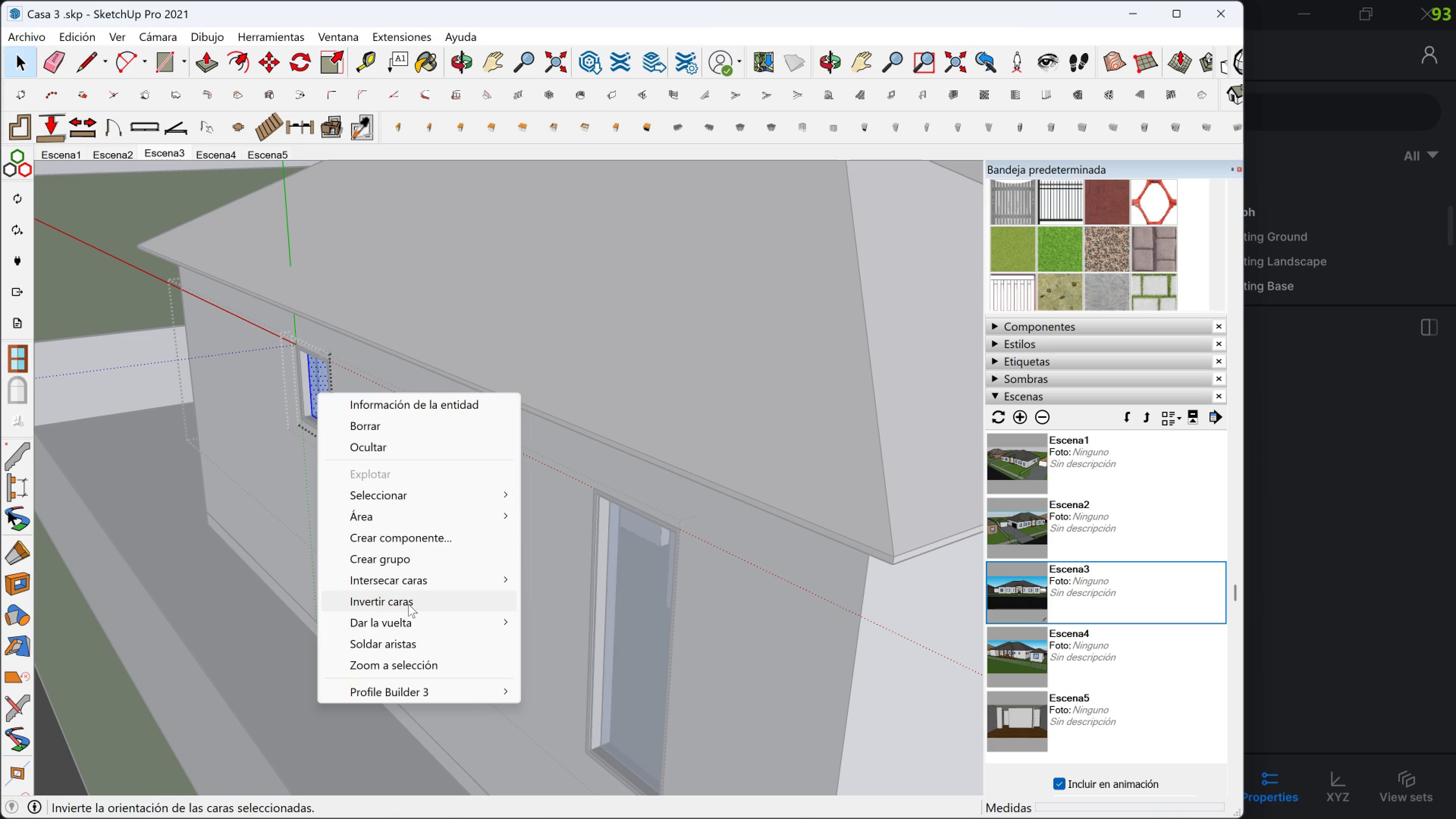 
left_click([406, 604])
 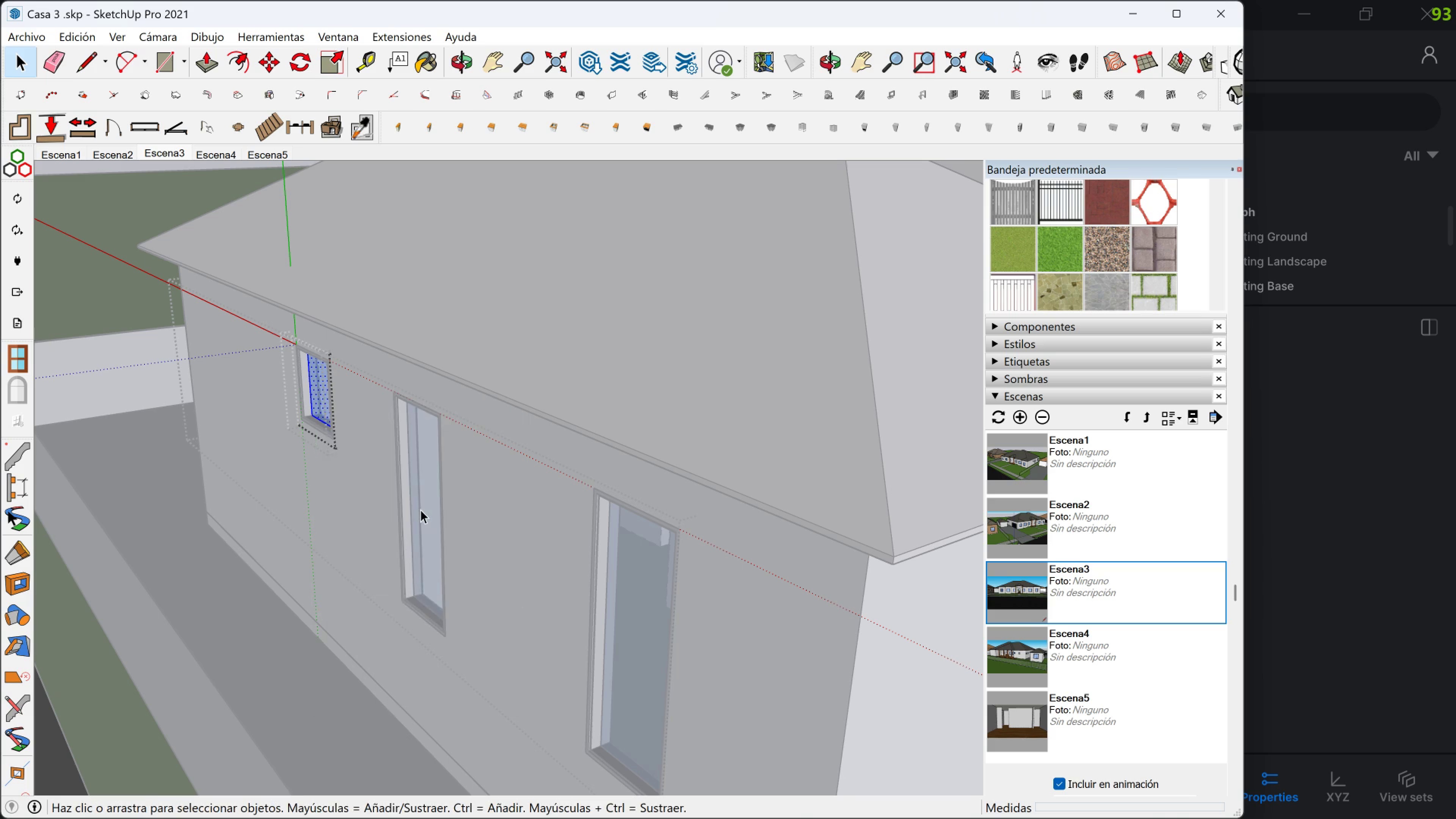 
double_click([420, 510])
 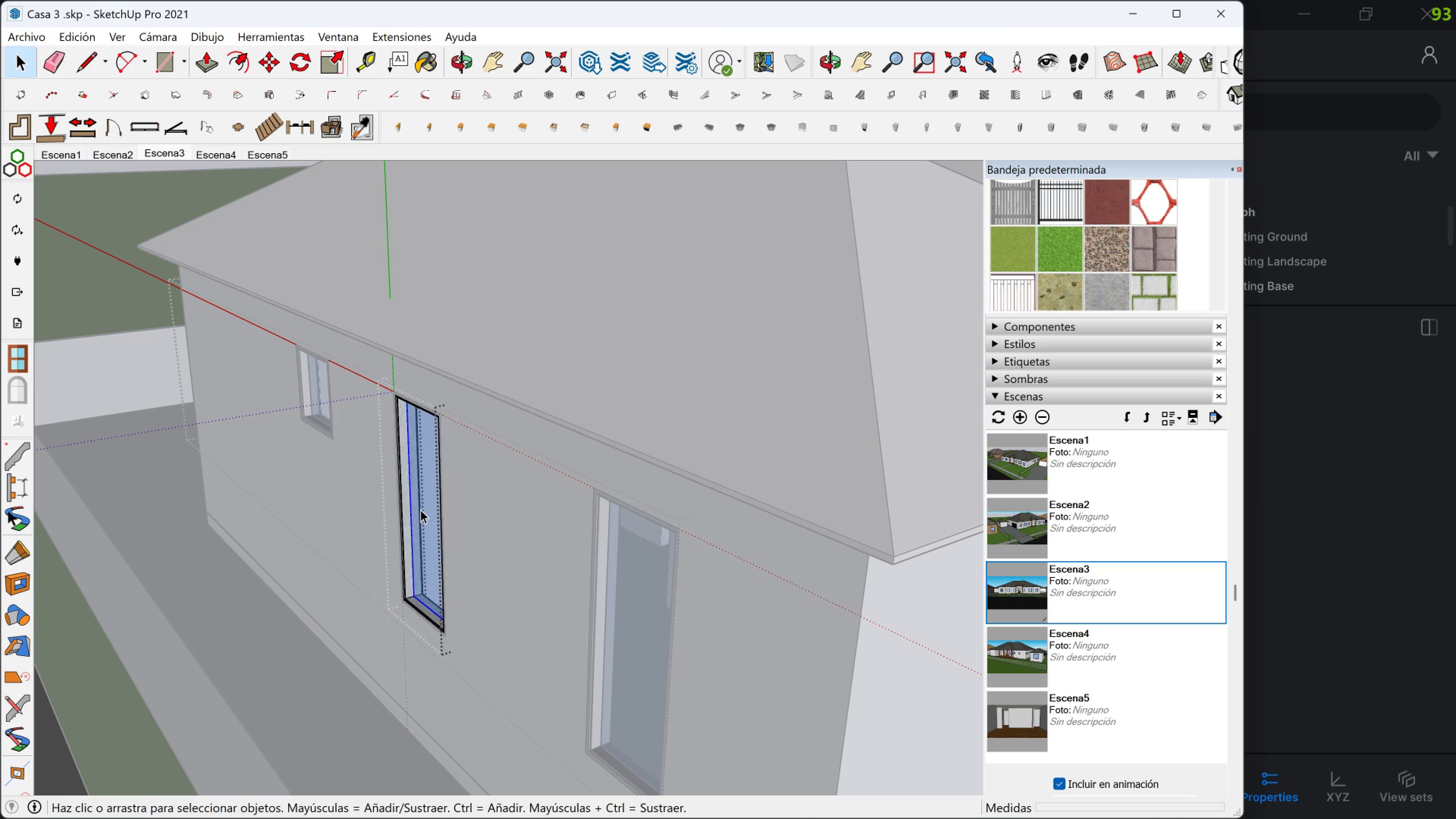 
triple_click([420, 510])
 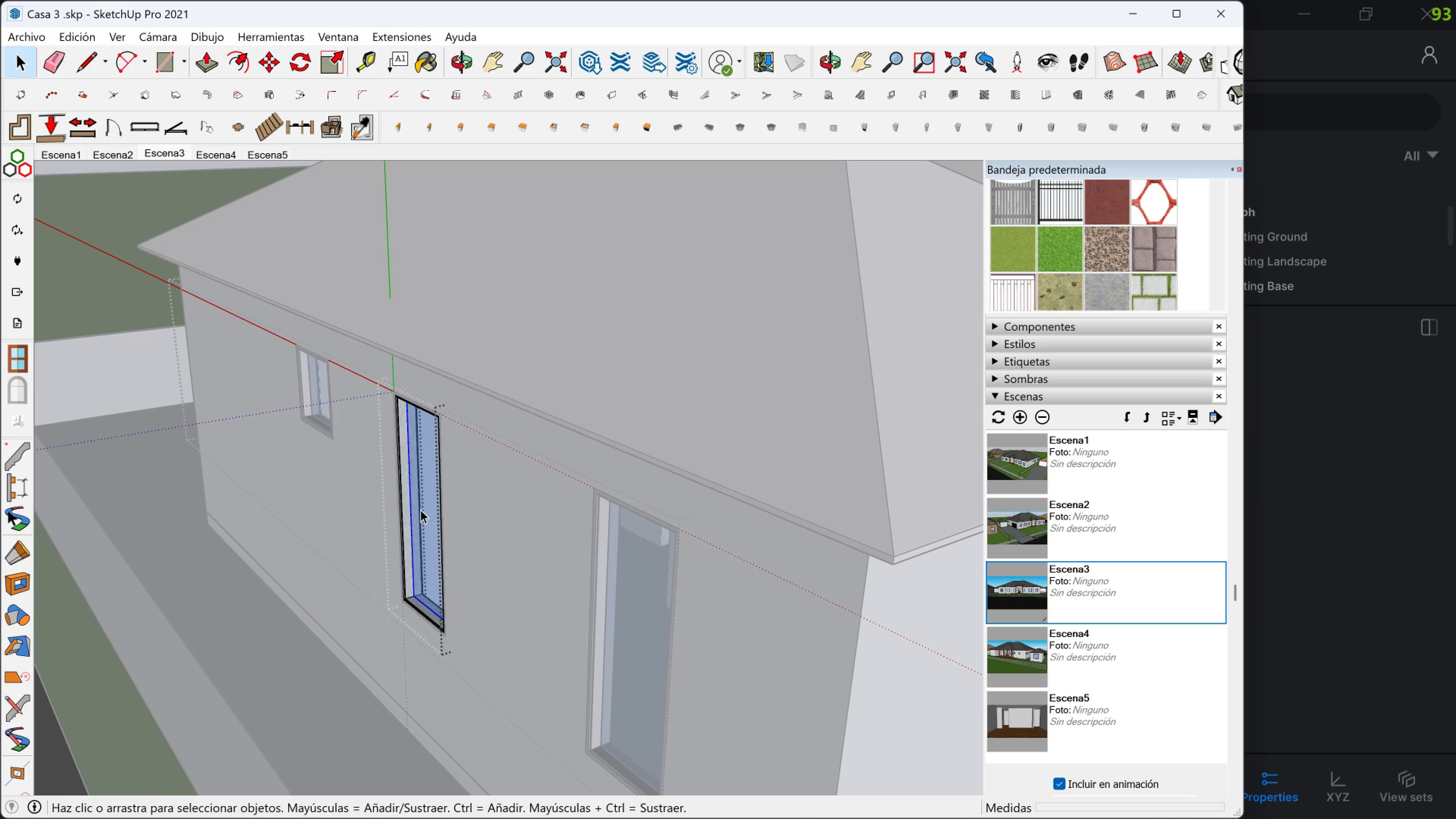 
triple_click([420, 510])
 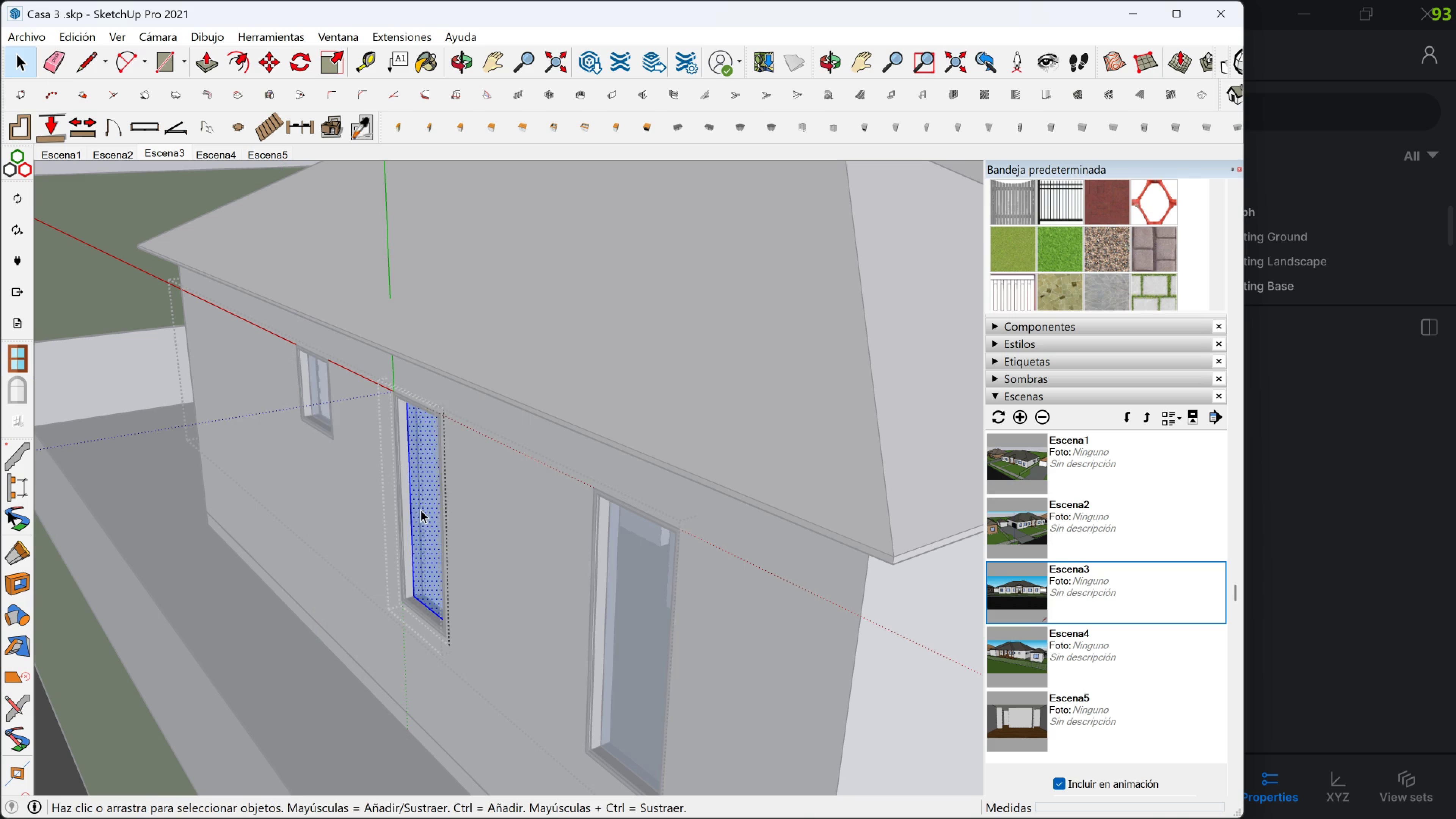 
triple_click([420, 510])
 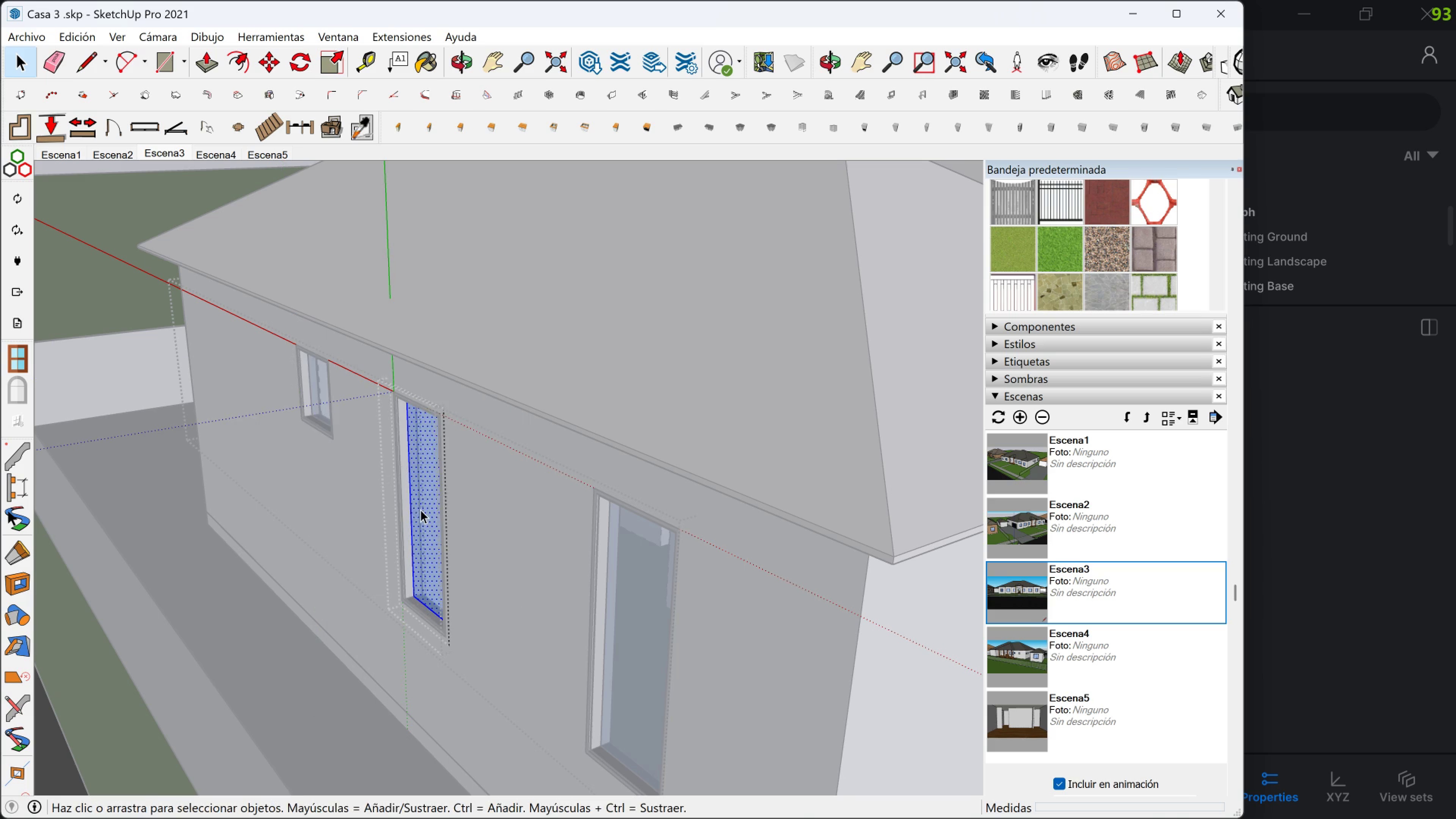 
triple_click([420, 510])
 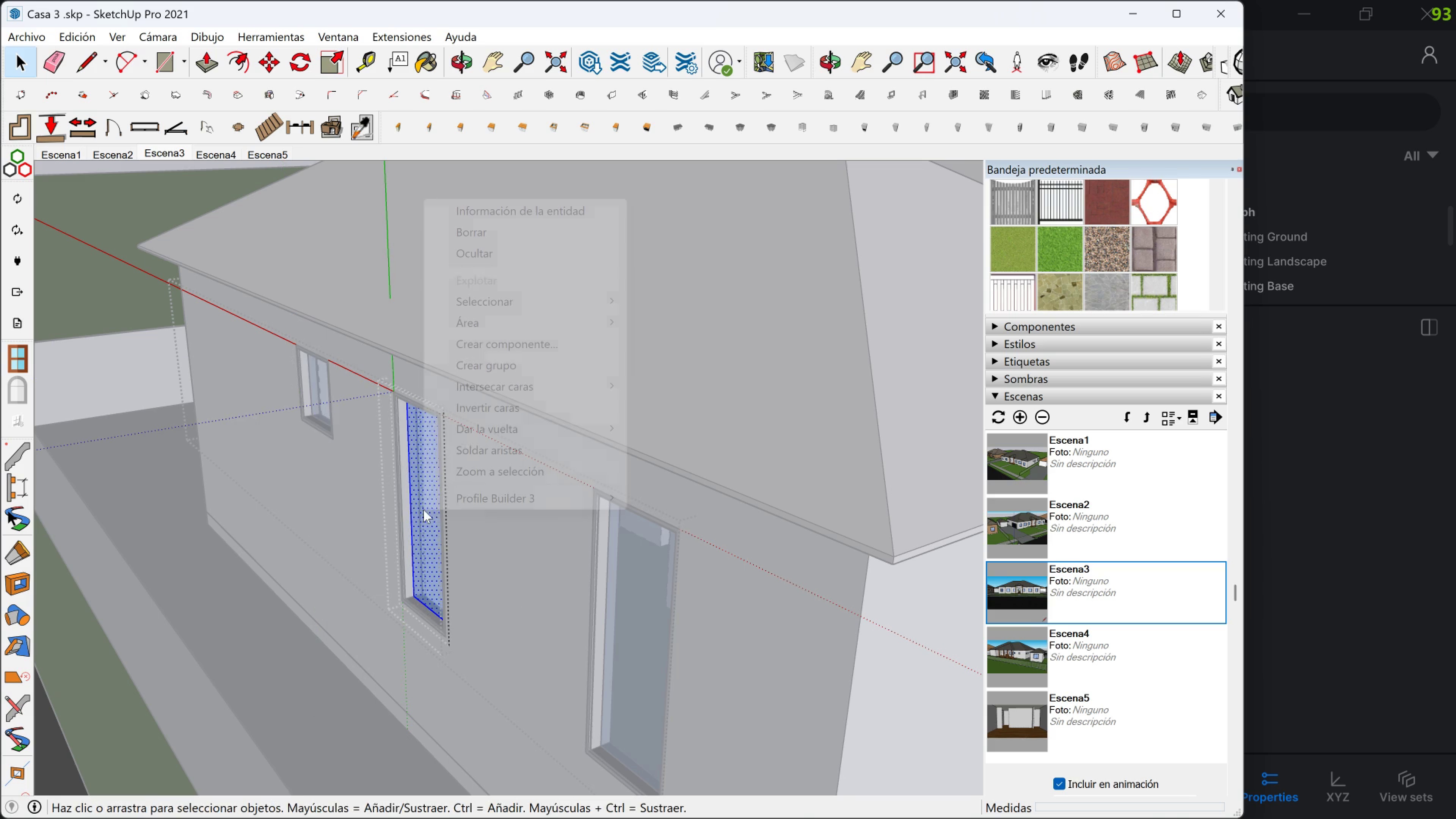 
right_click([424, 510])
 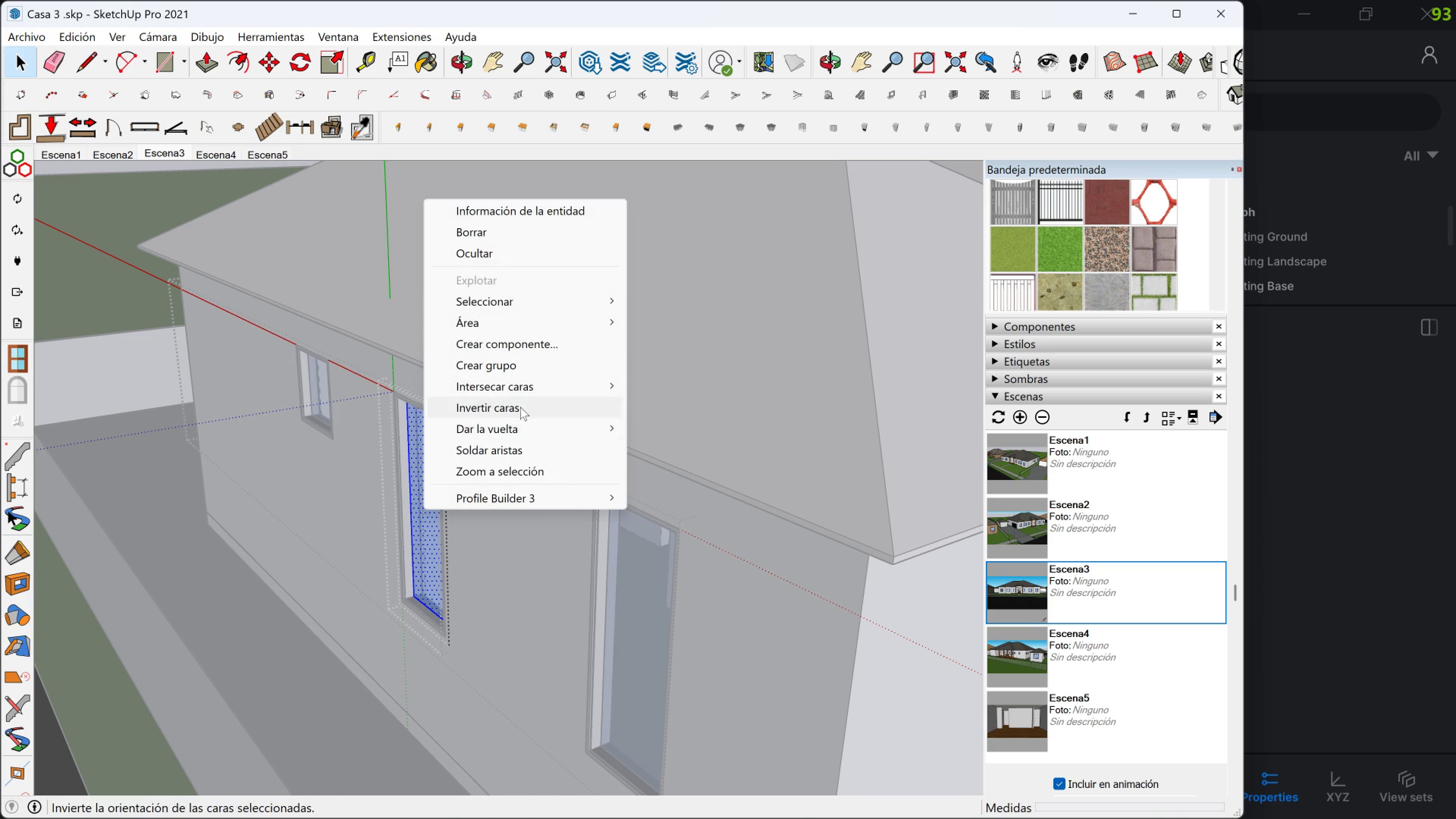 
left_click([520, 405])
 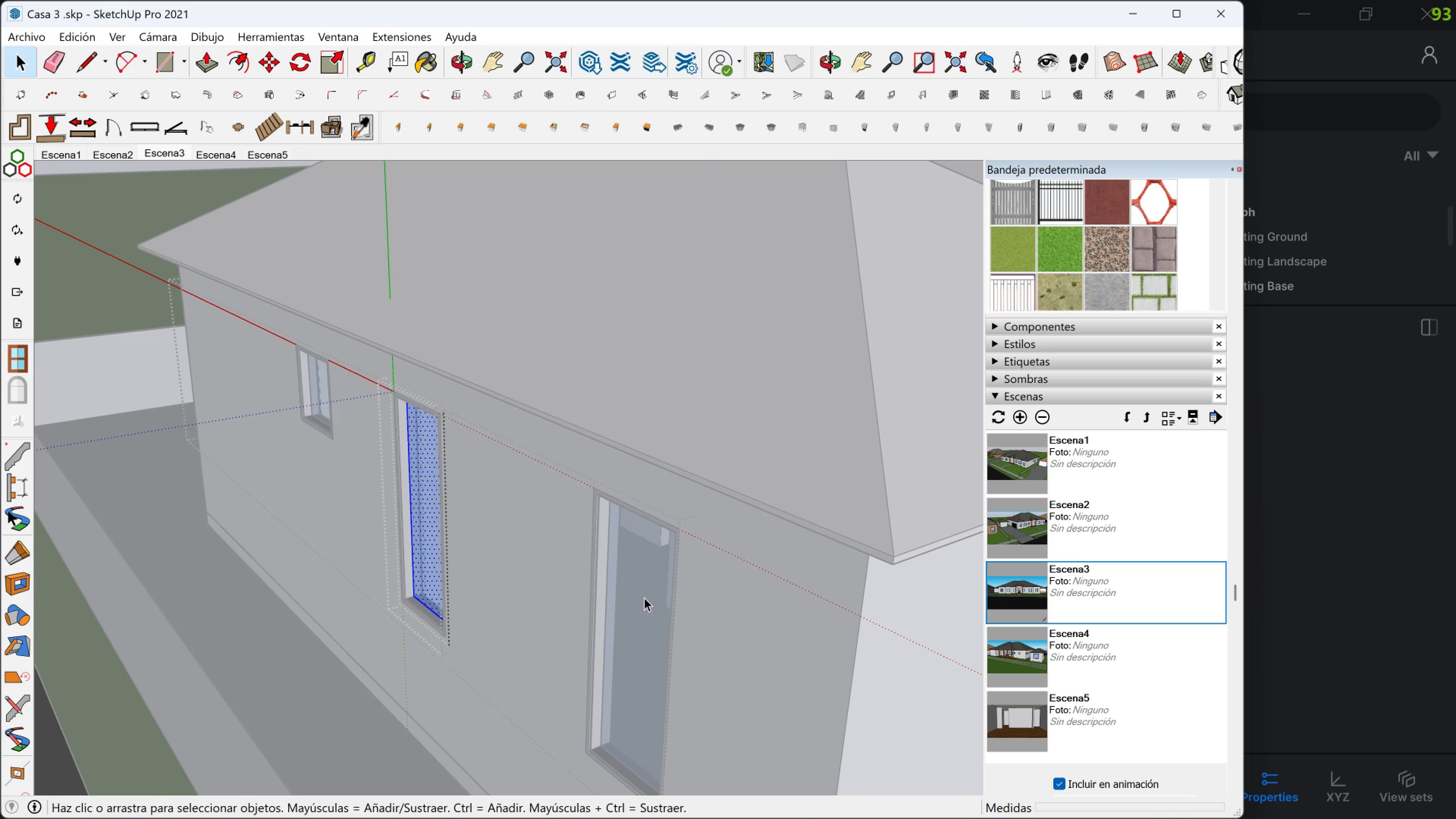 
double_click([644, 598])
 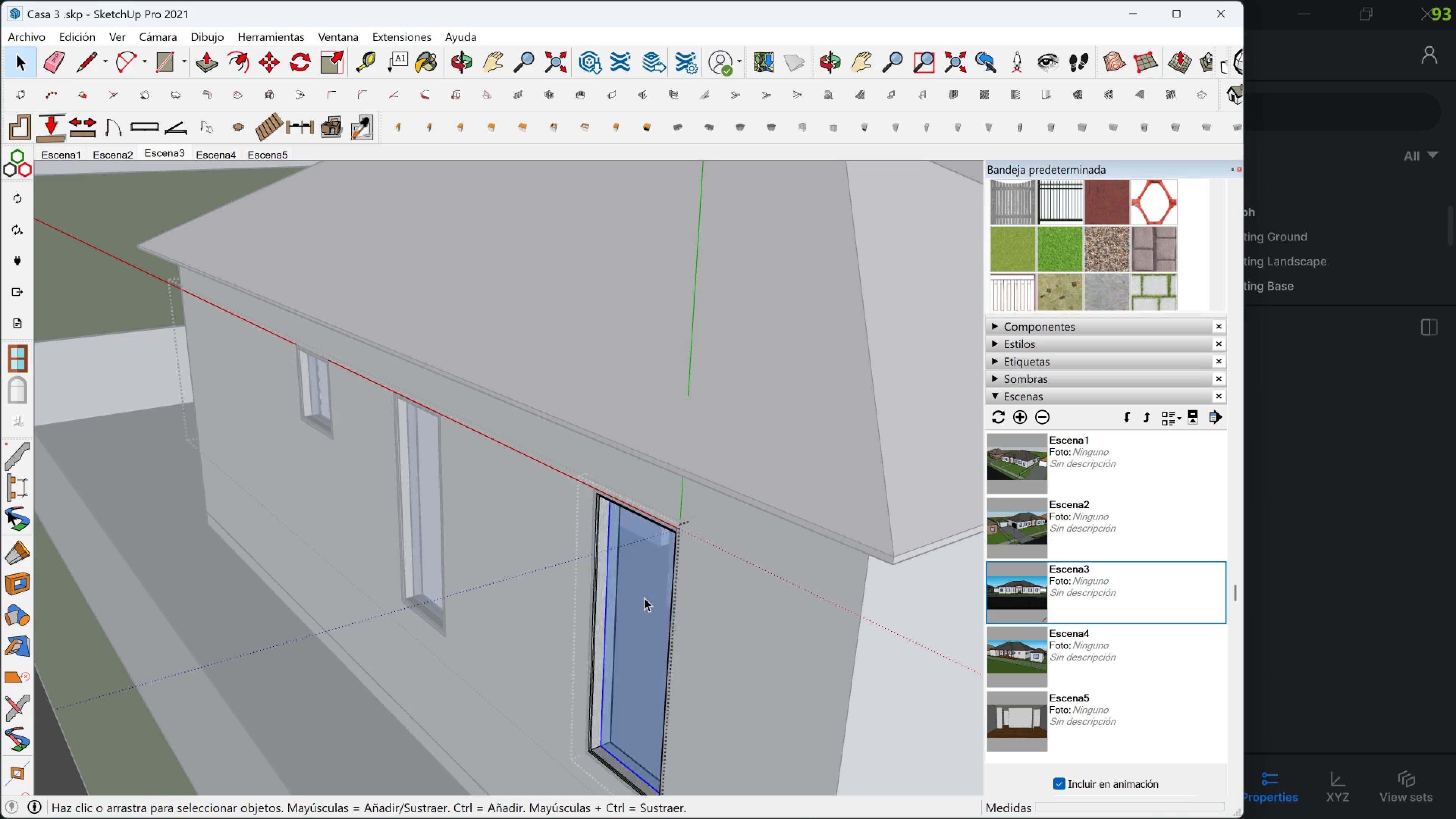 
triple_click([644, 598])
 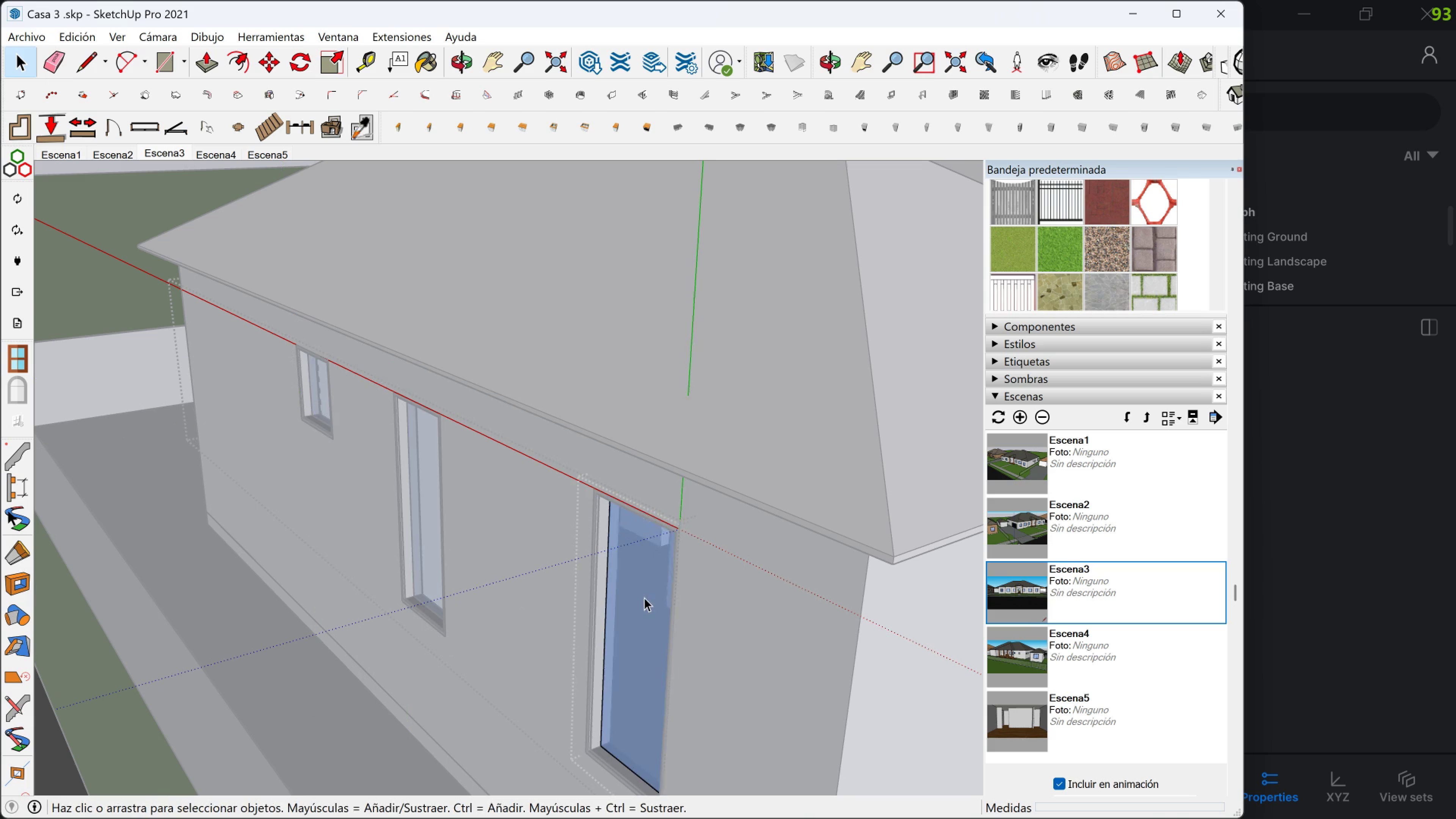 
triple_click([644, 598])
 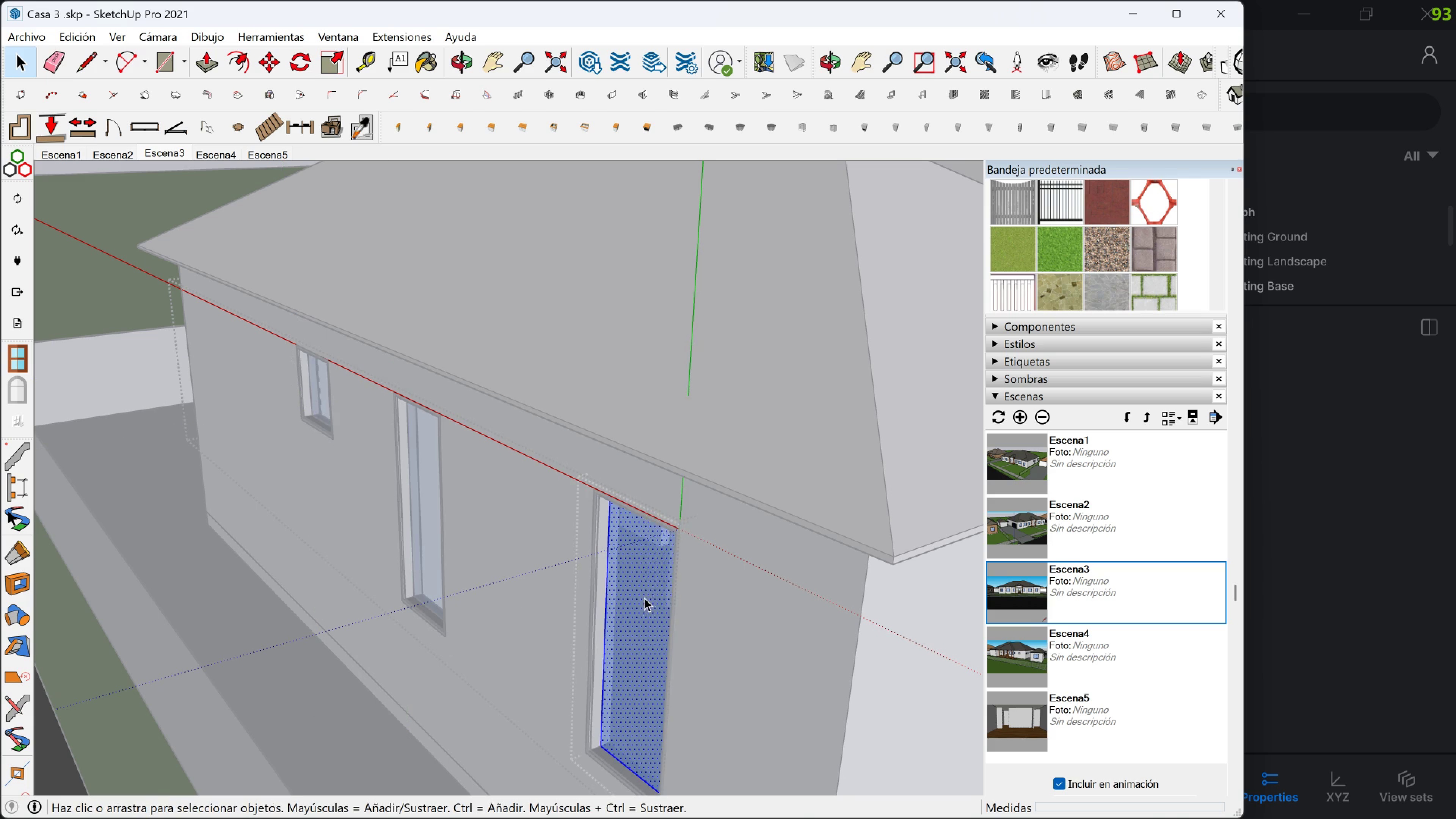 
triple_click([644, 598])
 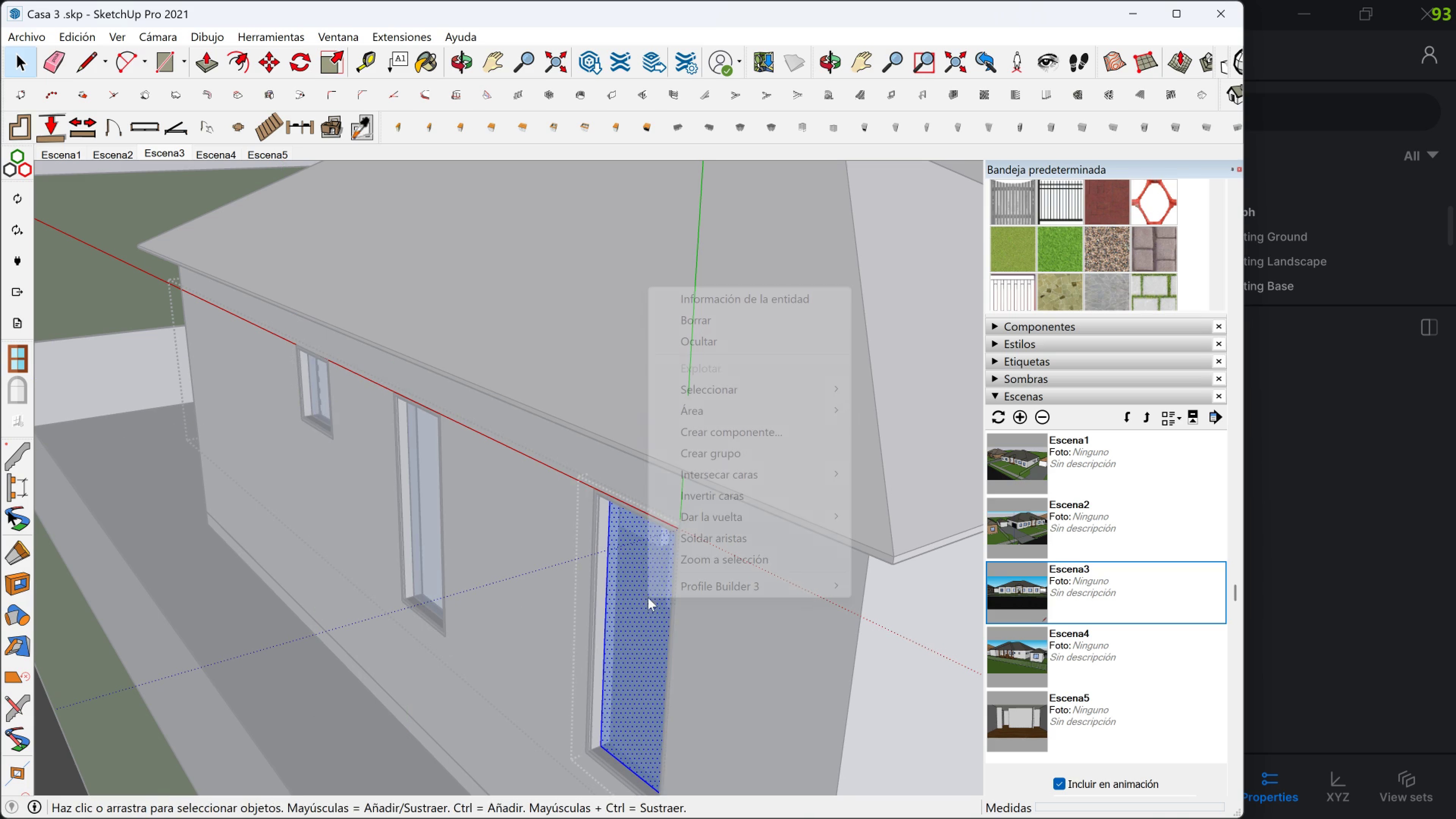 
right_click([648, 598])
 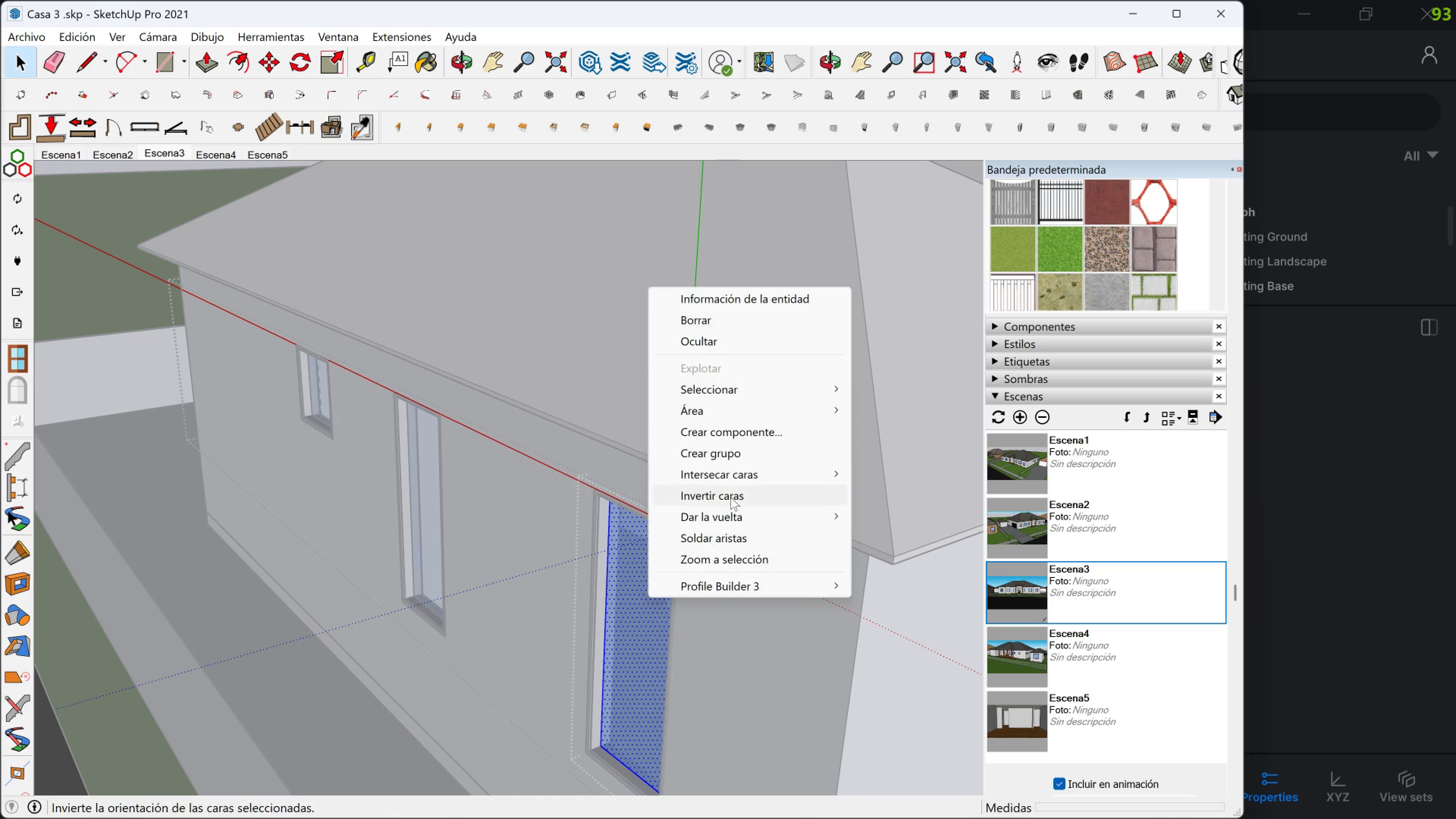 
left_click([731, 497])